 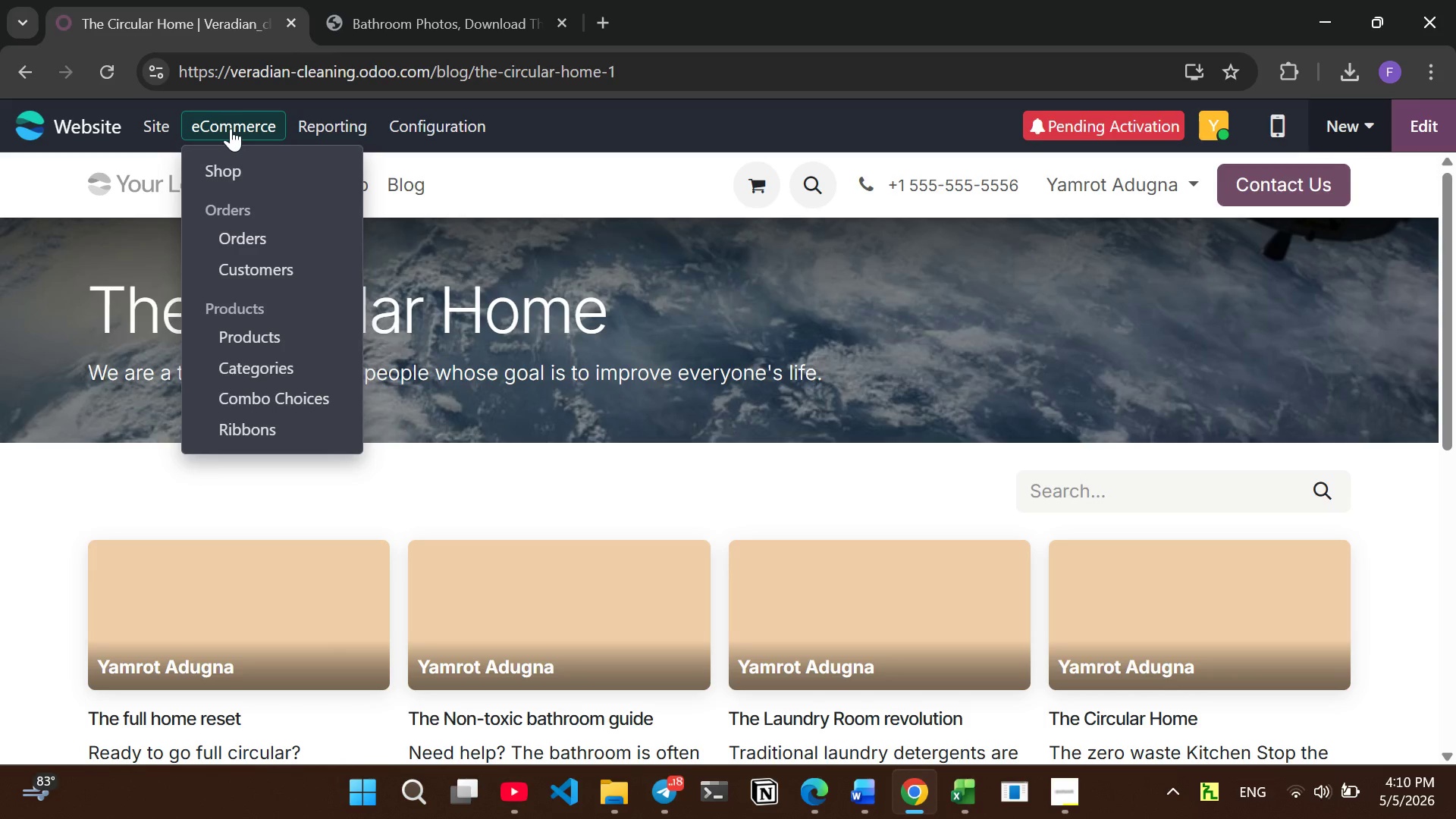 
left_click([693, 380])
 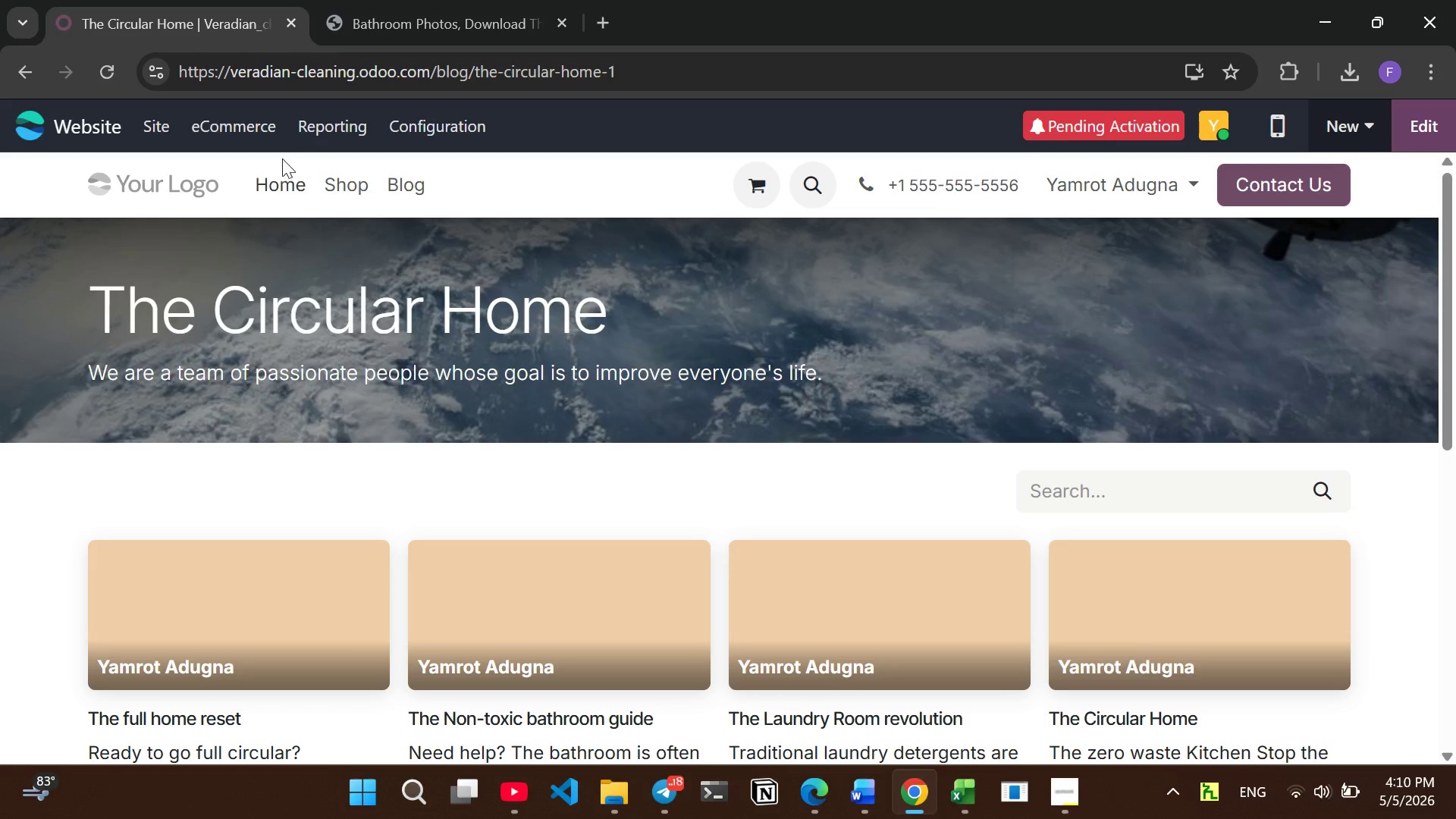 
left_click([221, 119])
 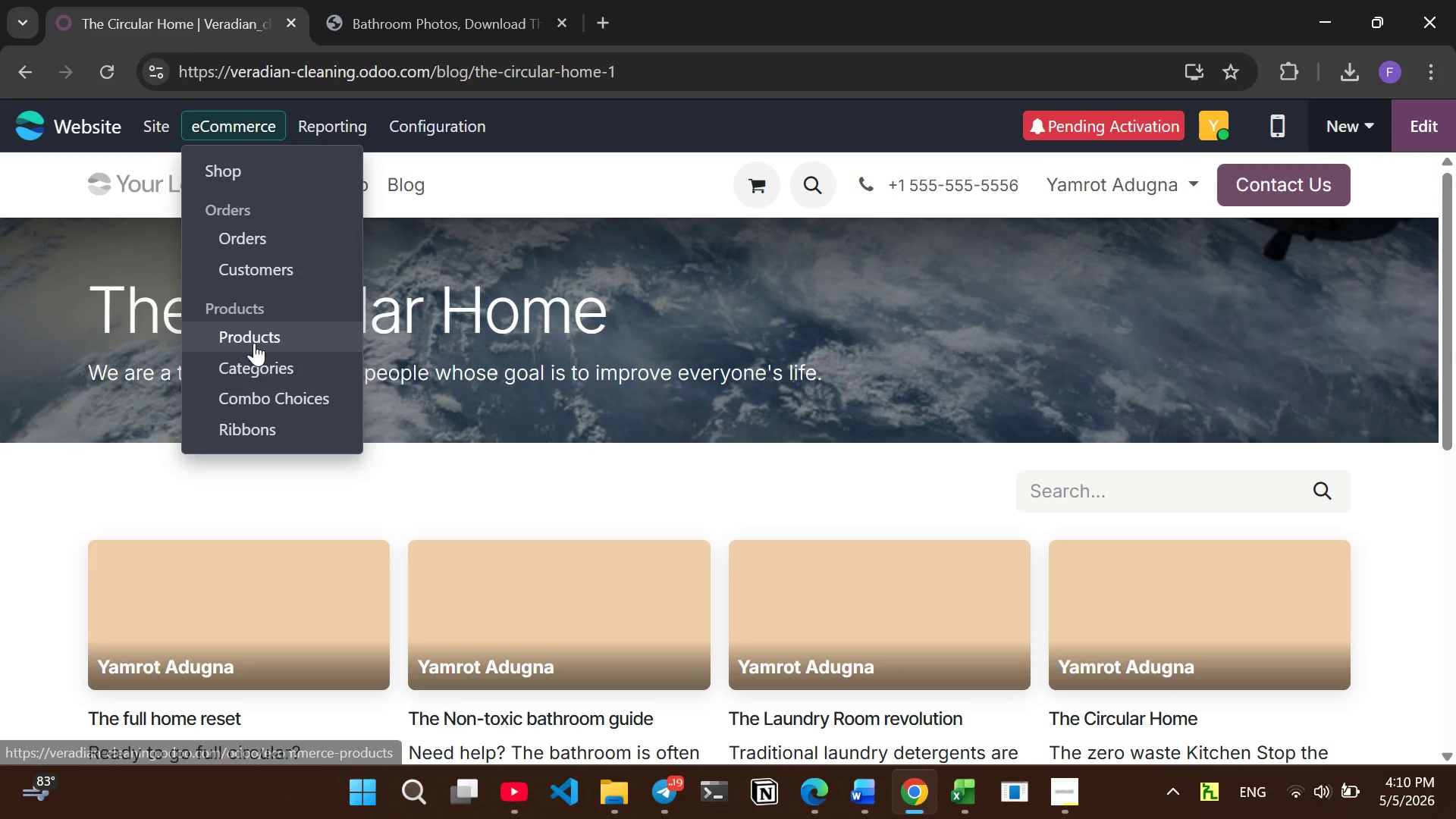 
left_click([254, 337])
 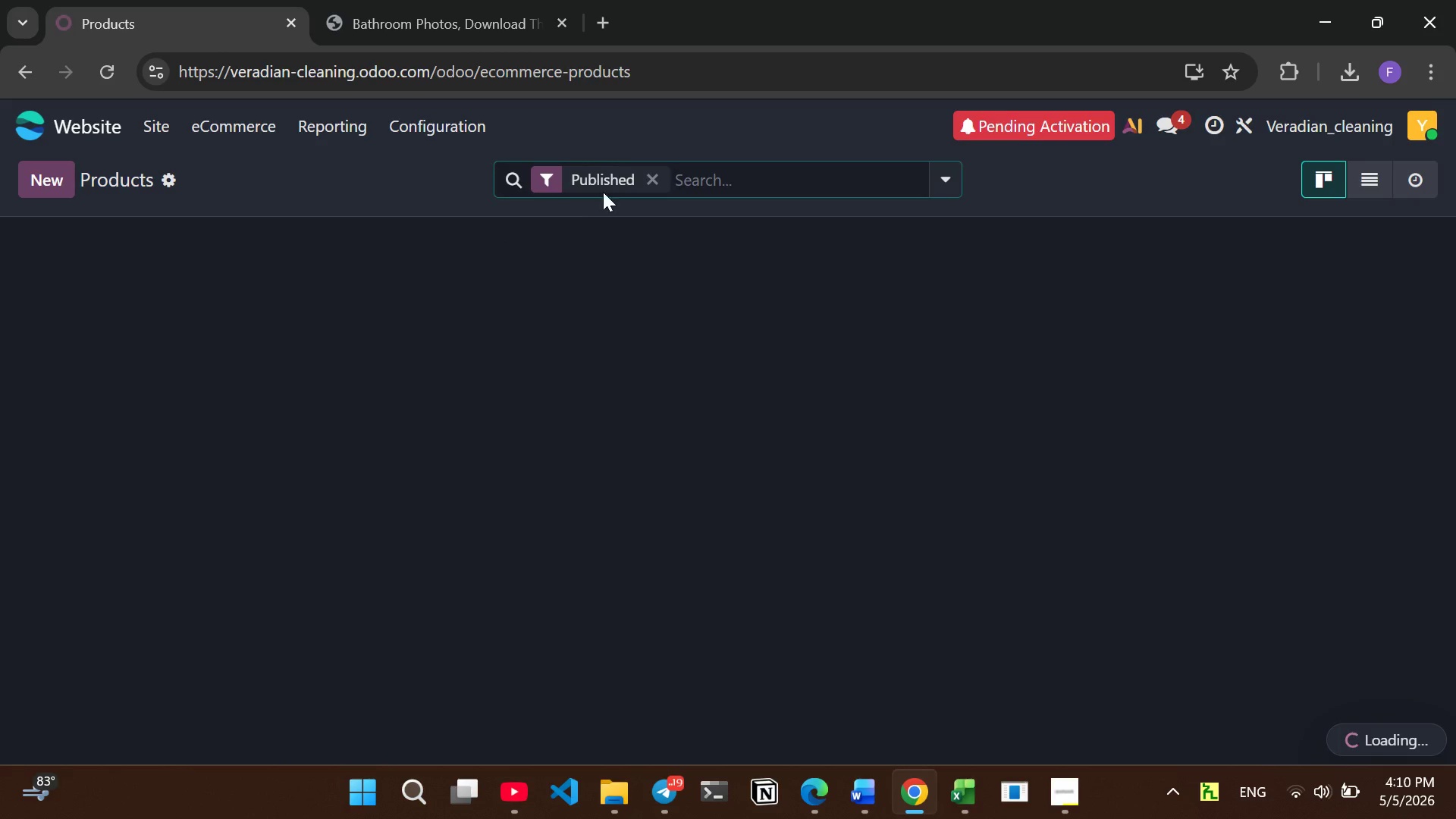 
left_click([651, 179])
 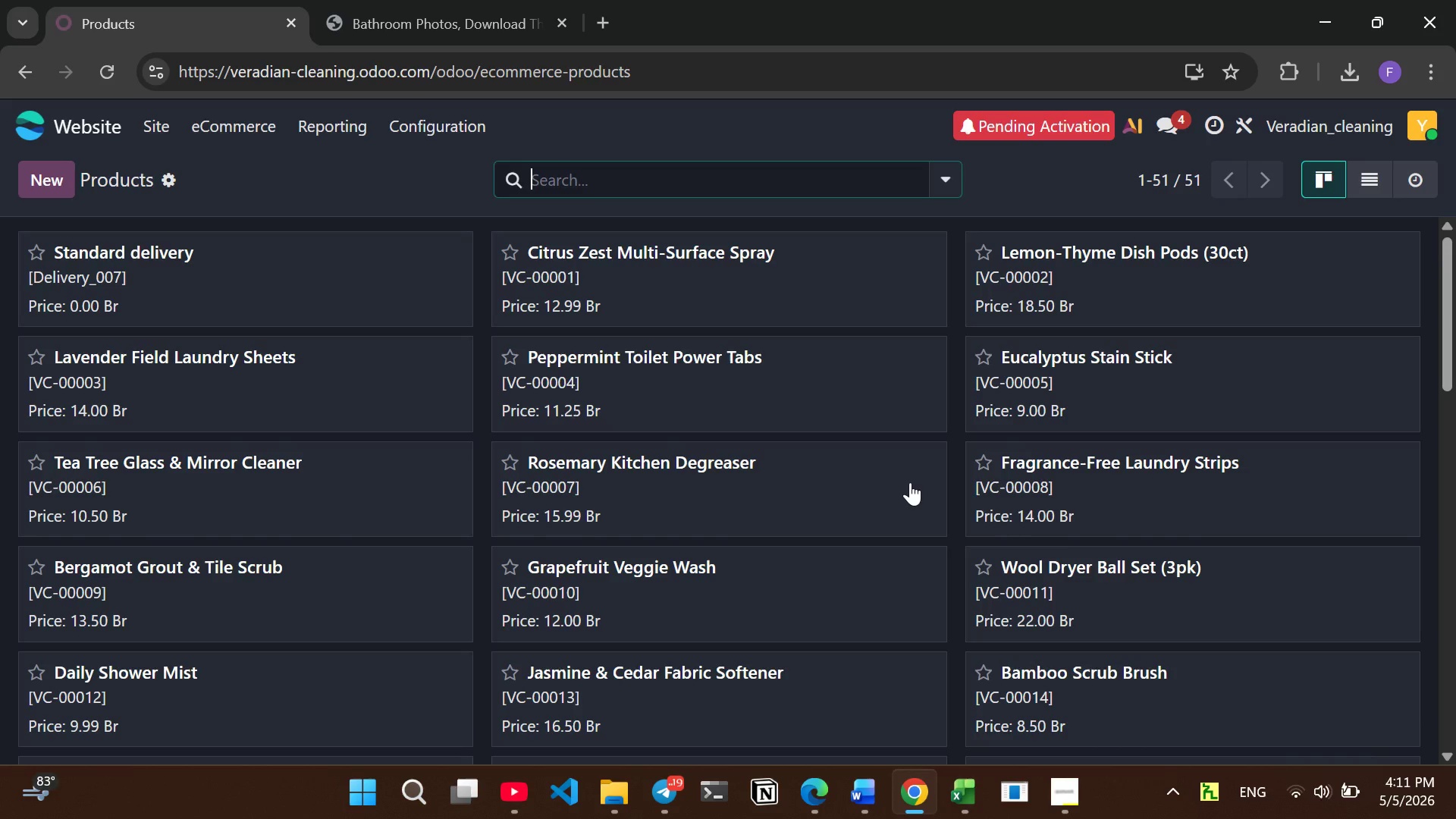 
key(Meta+PrintScreen)
 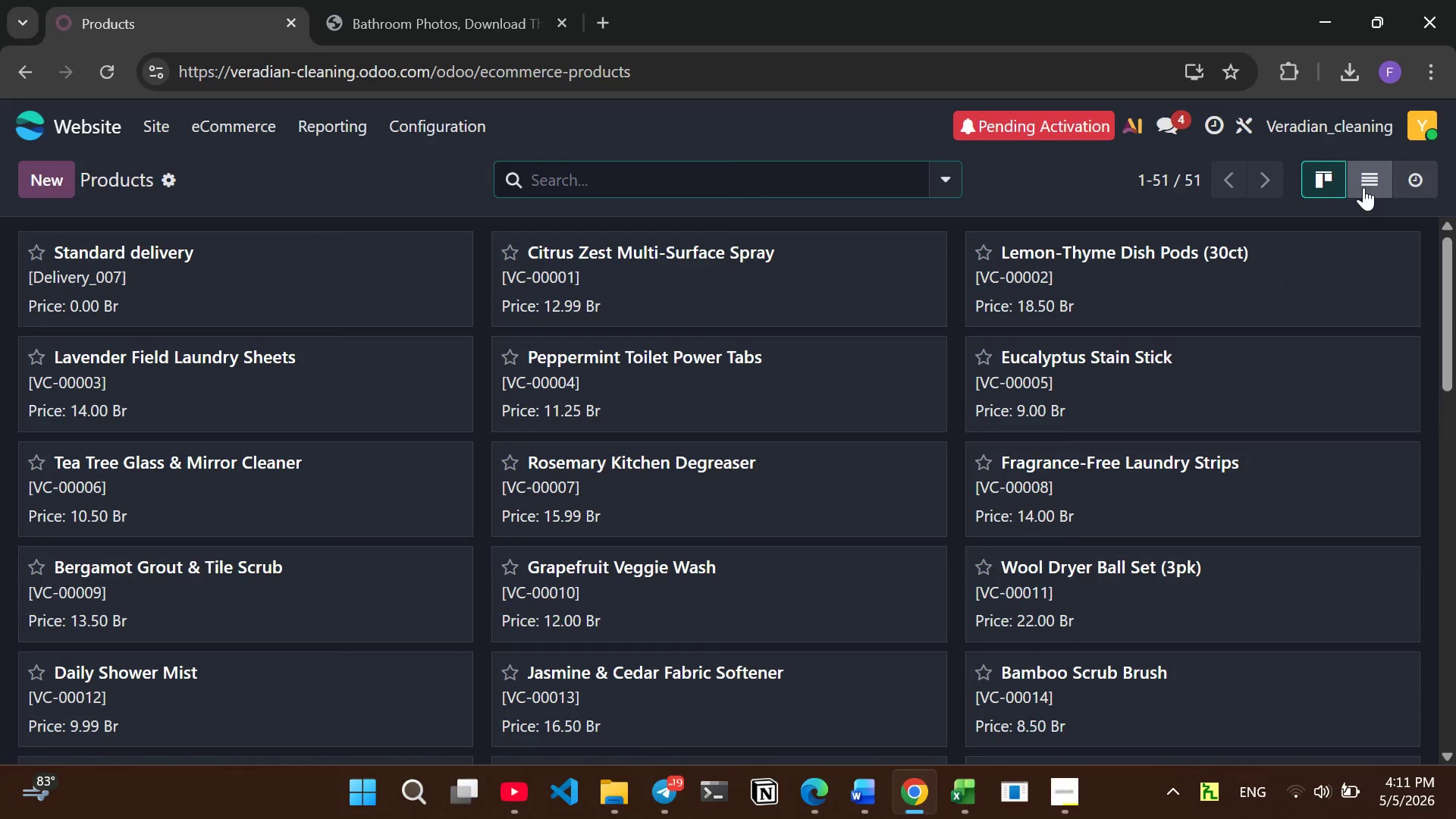 
left_click([1366, 186])
 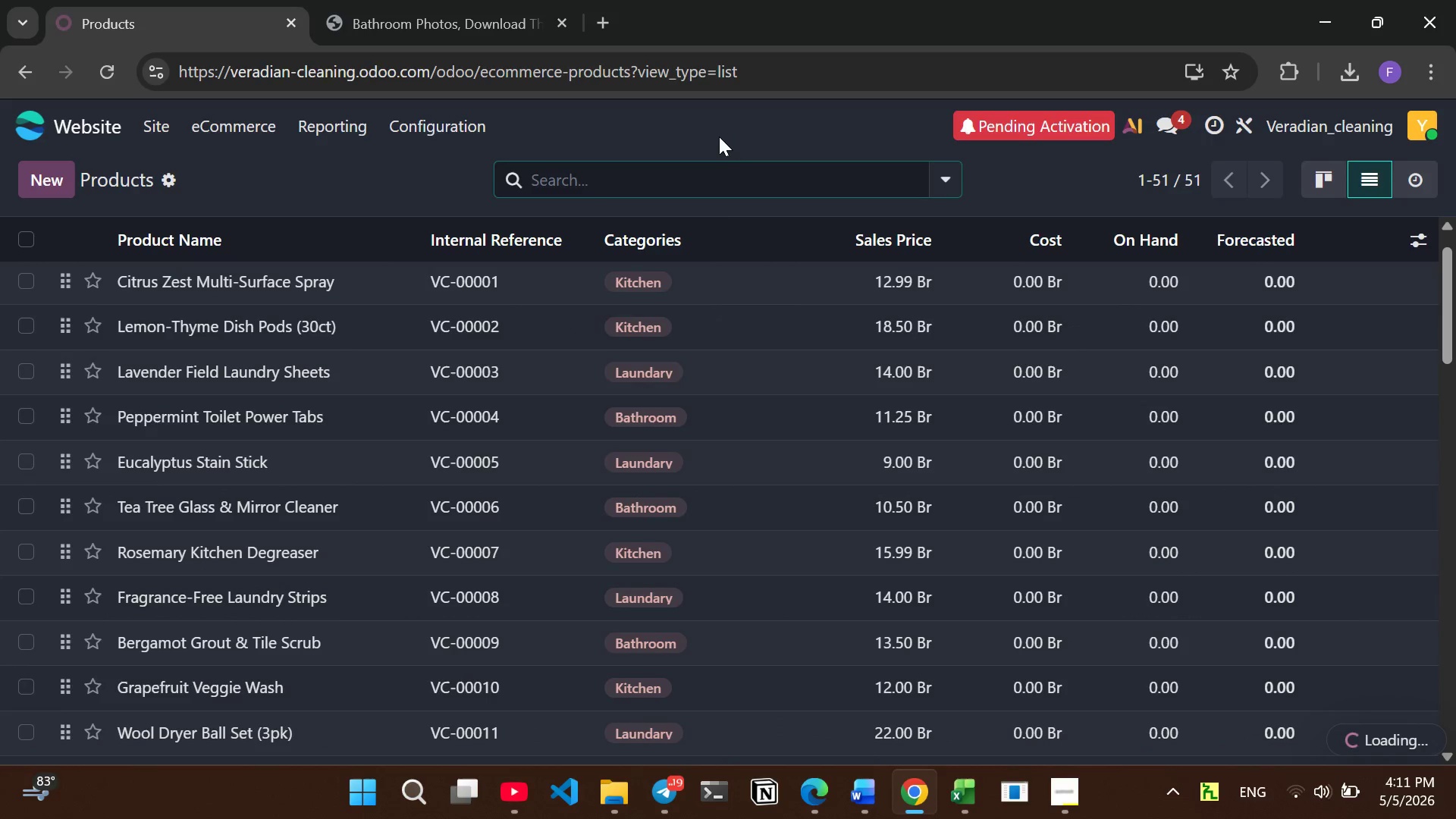 
wait(6.86)
 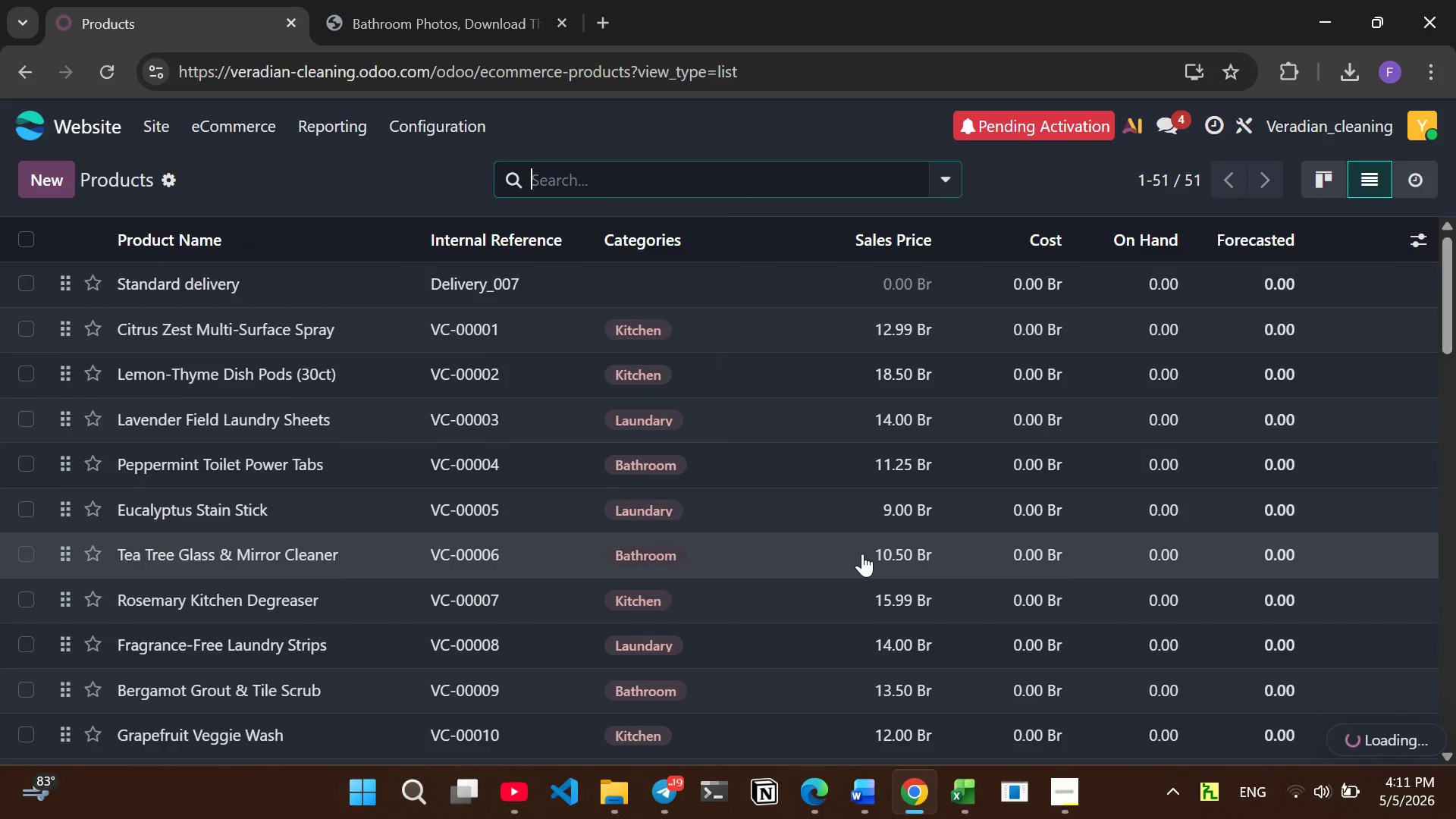 
key(Meta+PrintScreen)
 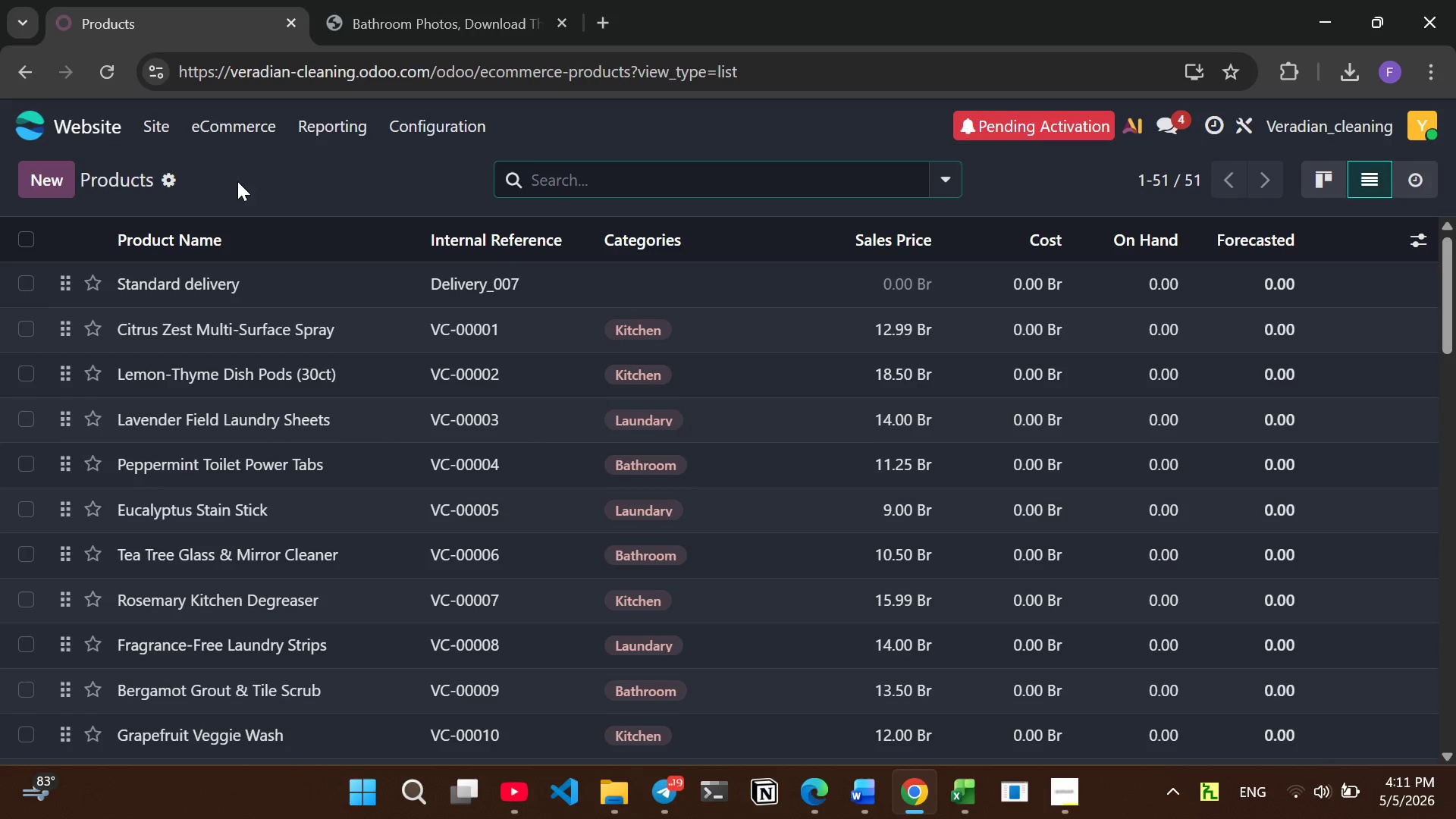 
wait(5.25)
 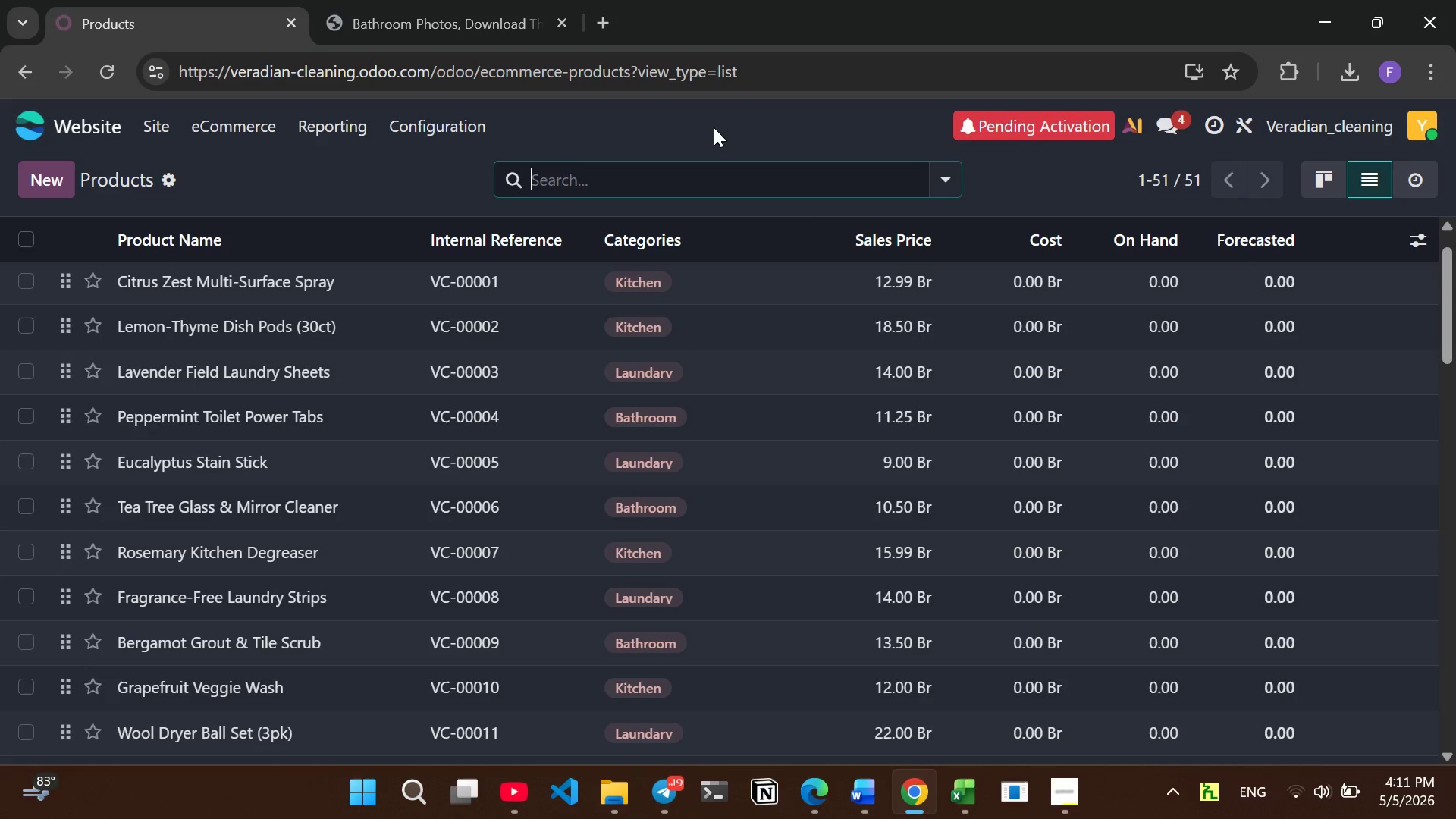 
left_click([222, 132])
 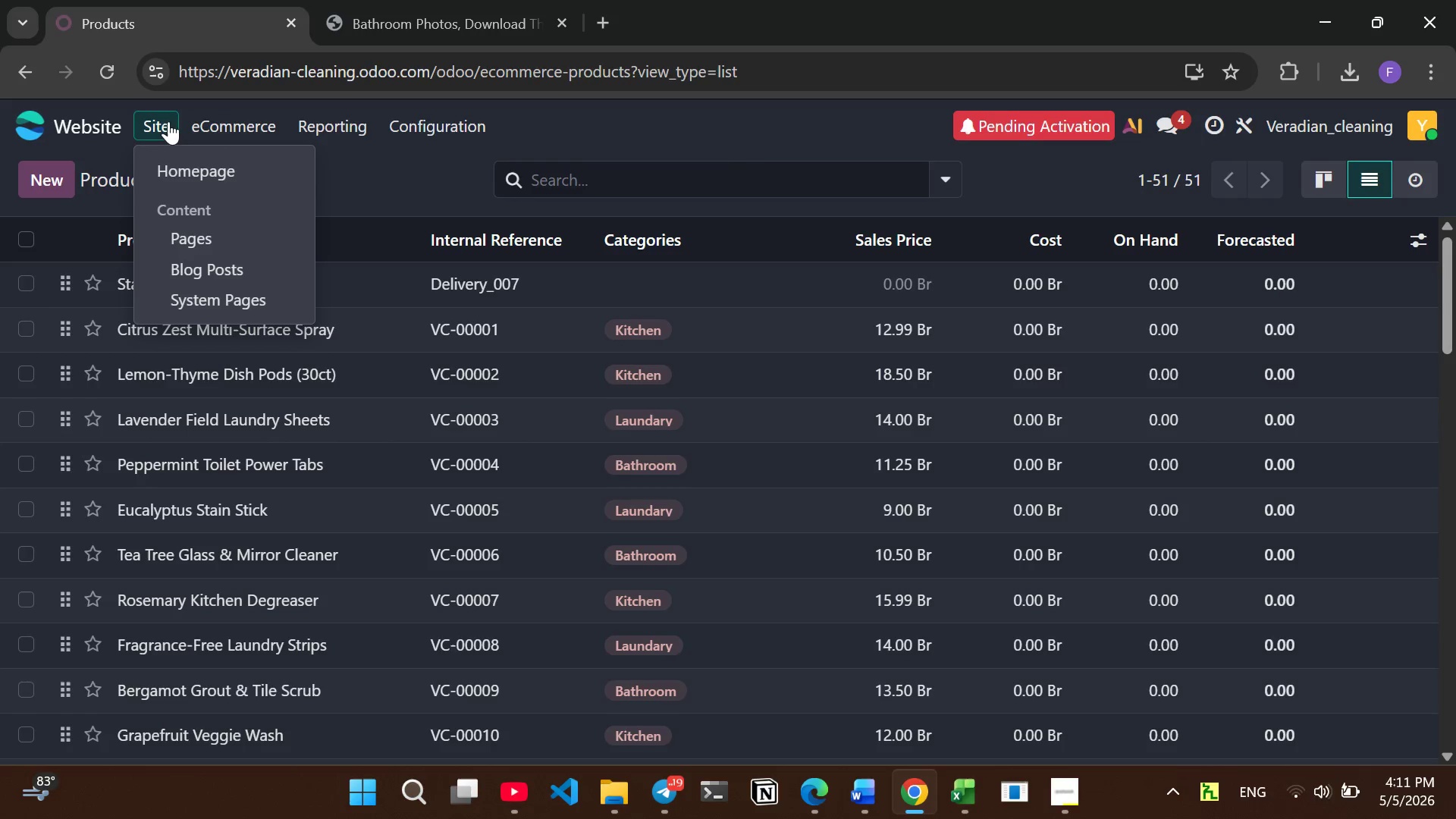 
left_click([161, 124])
 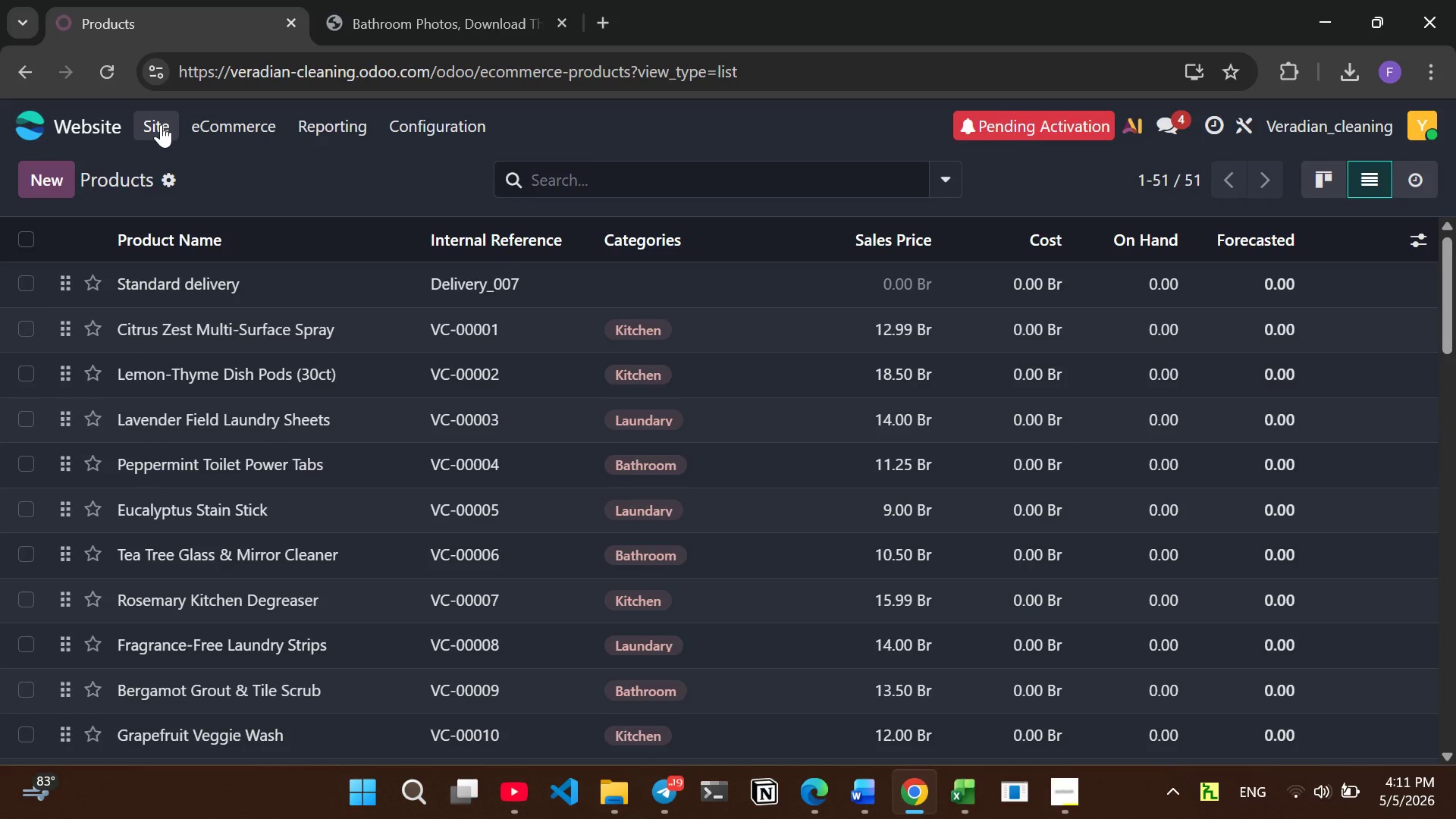 
left_click([161, 124])
 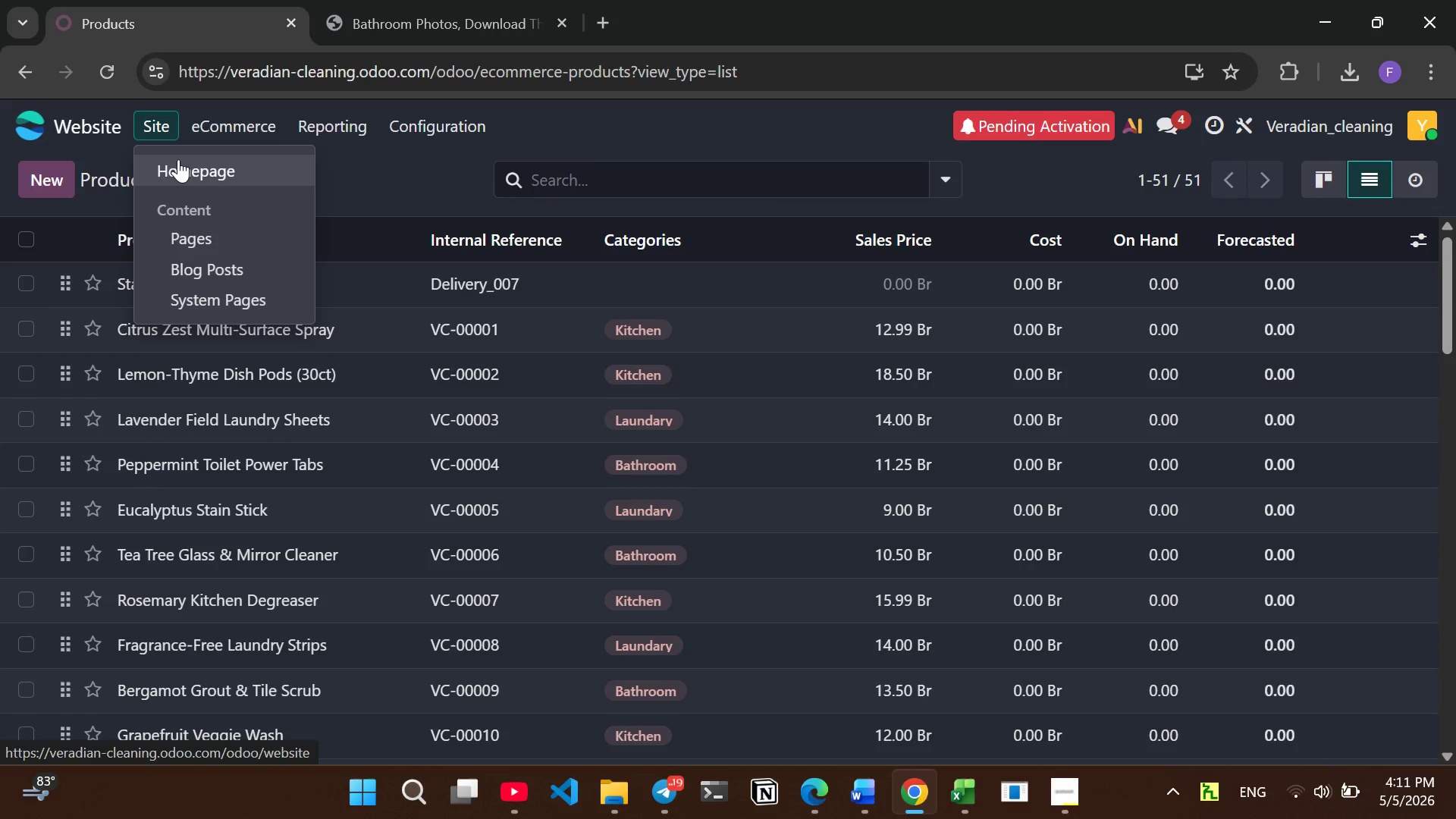 
left_click([178, 159])
 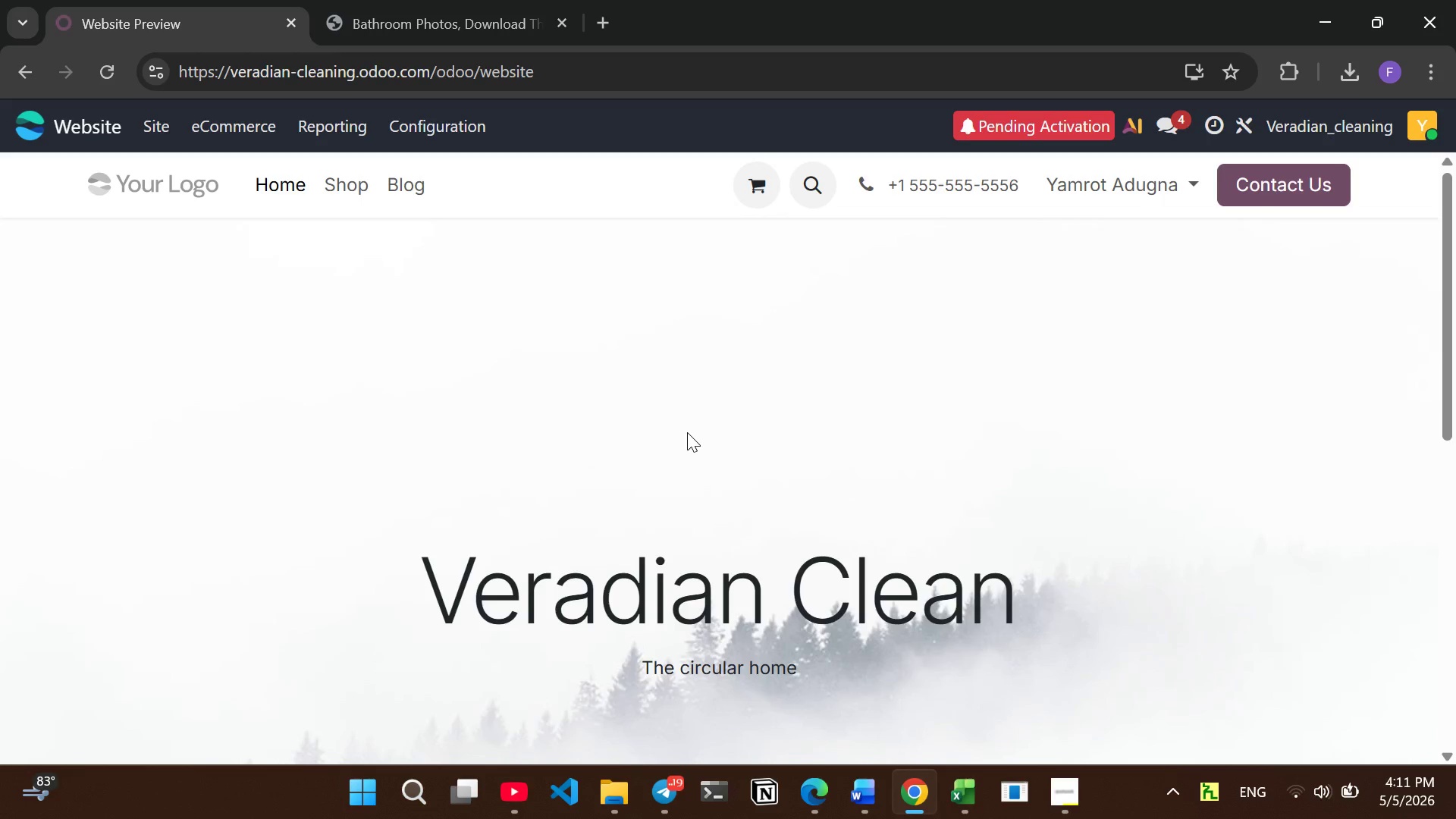 
wait(13.45)
 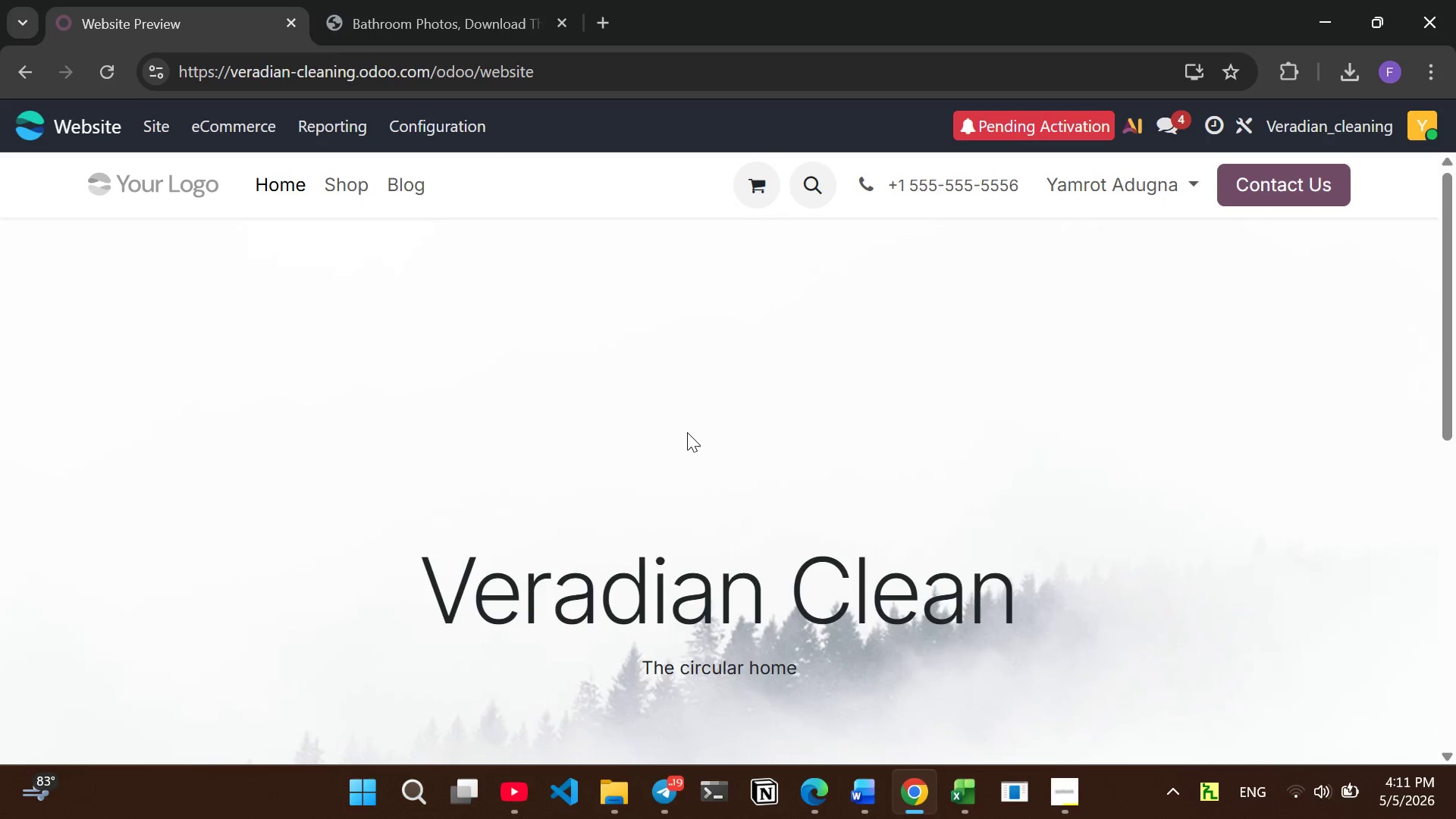 
key(Meta+PrintScreen)
 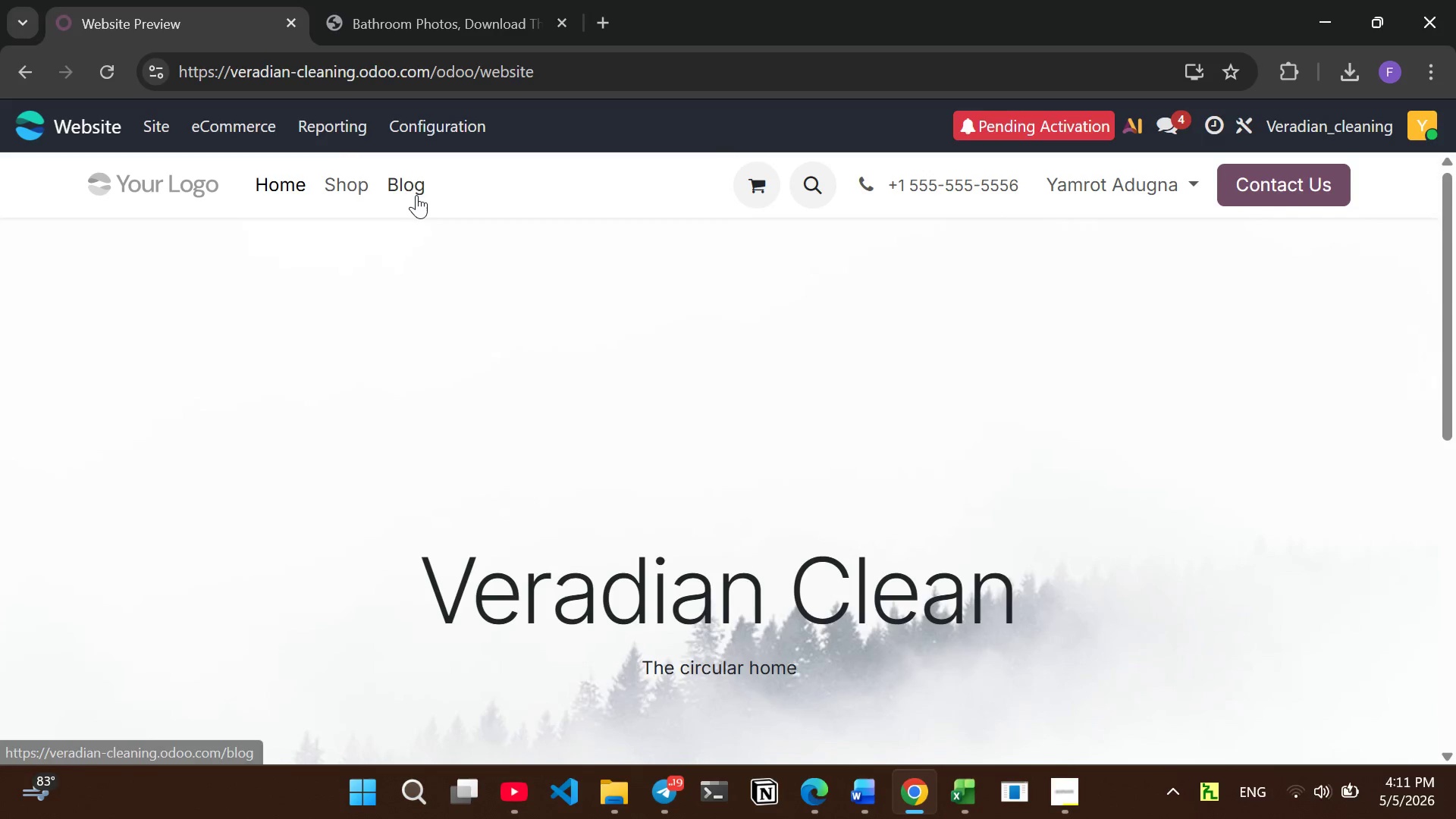 
left_click([416, 193])
 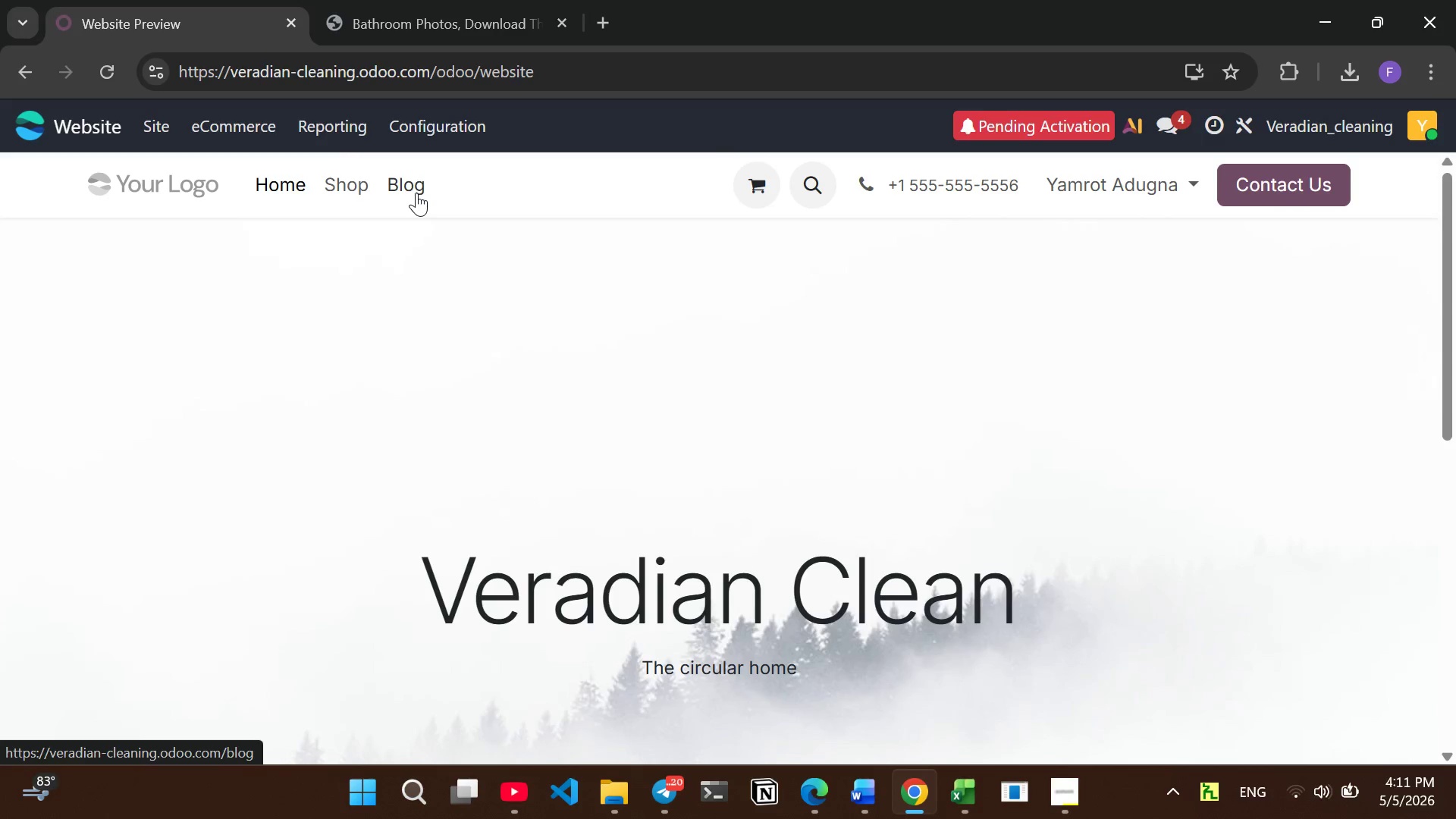 
left_click([416, 193])
 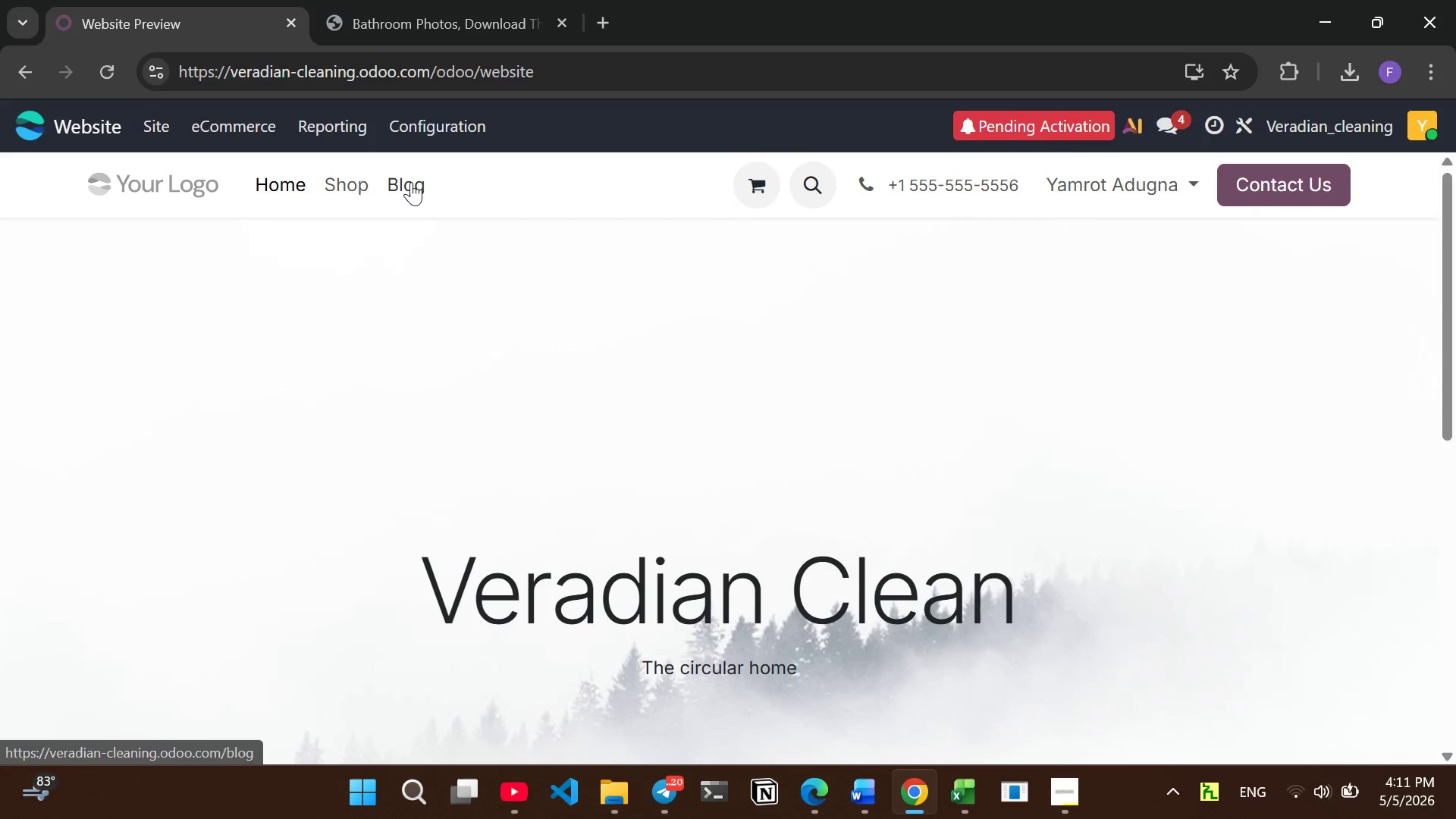 